 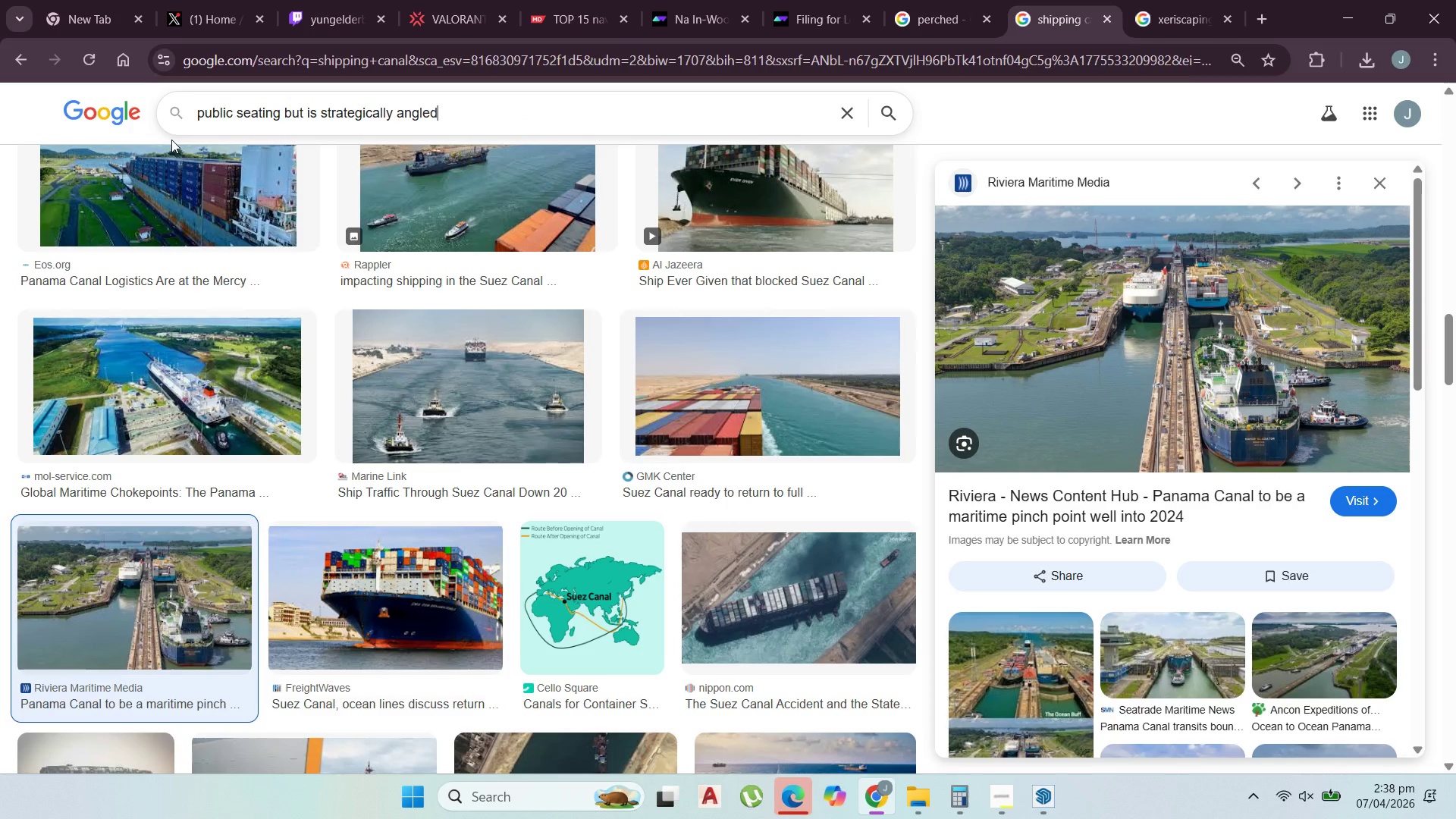 
key(Enter)
 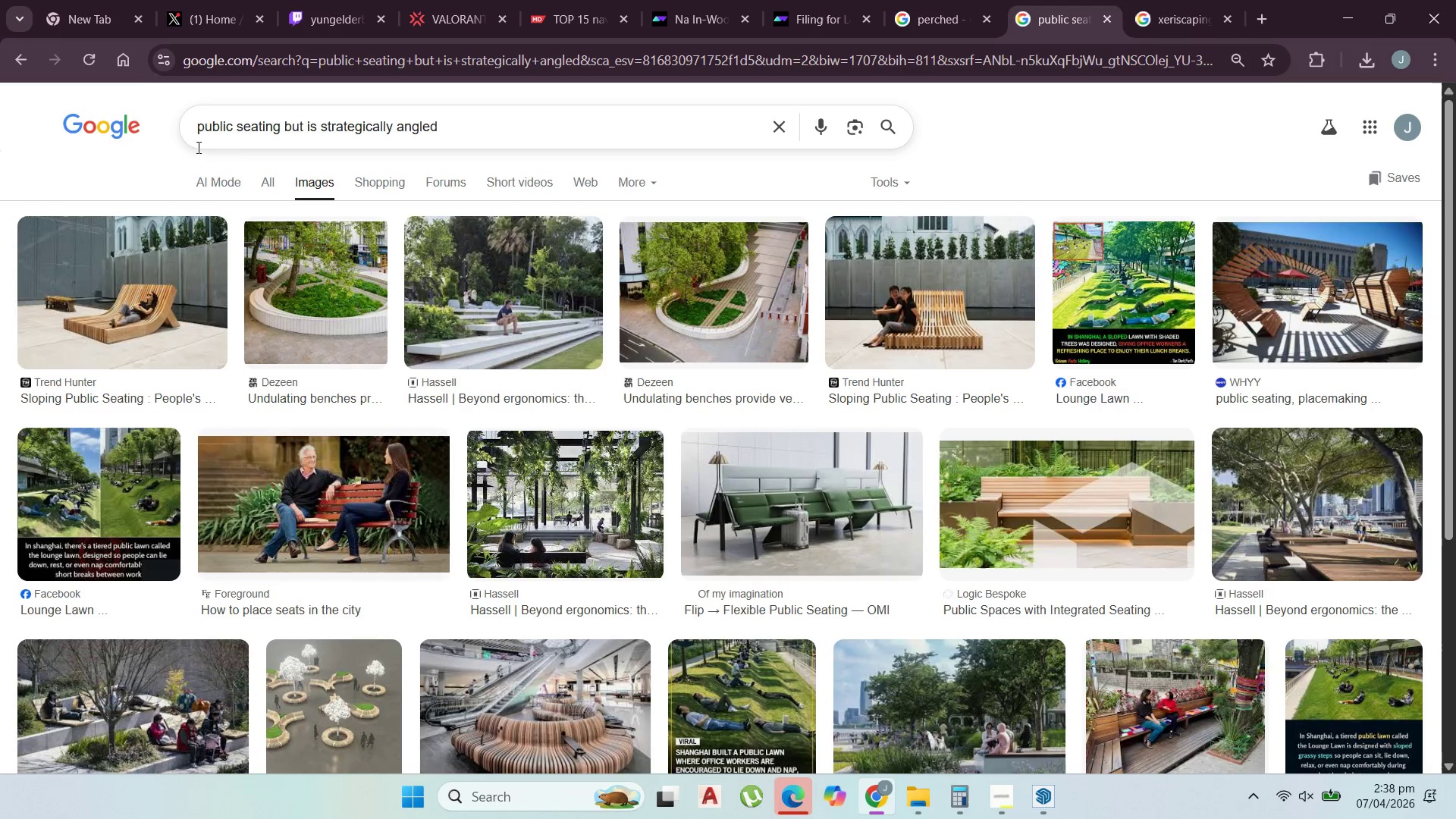 
wait(6.2)
 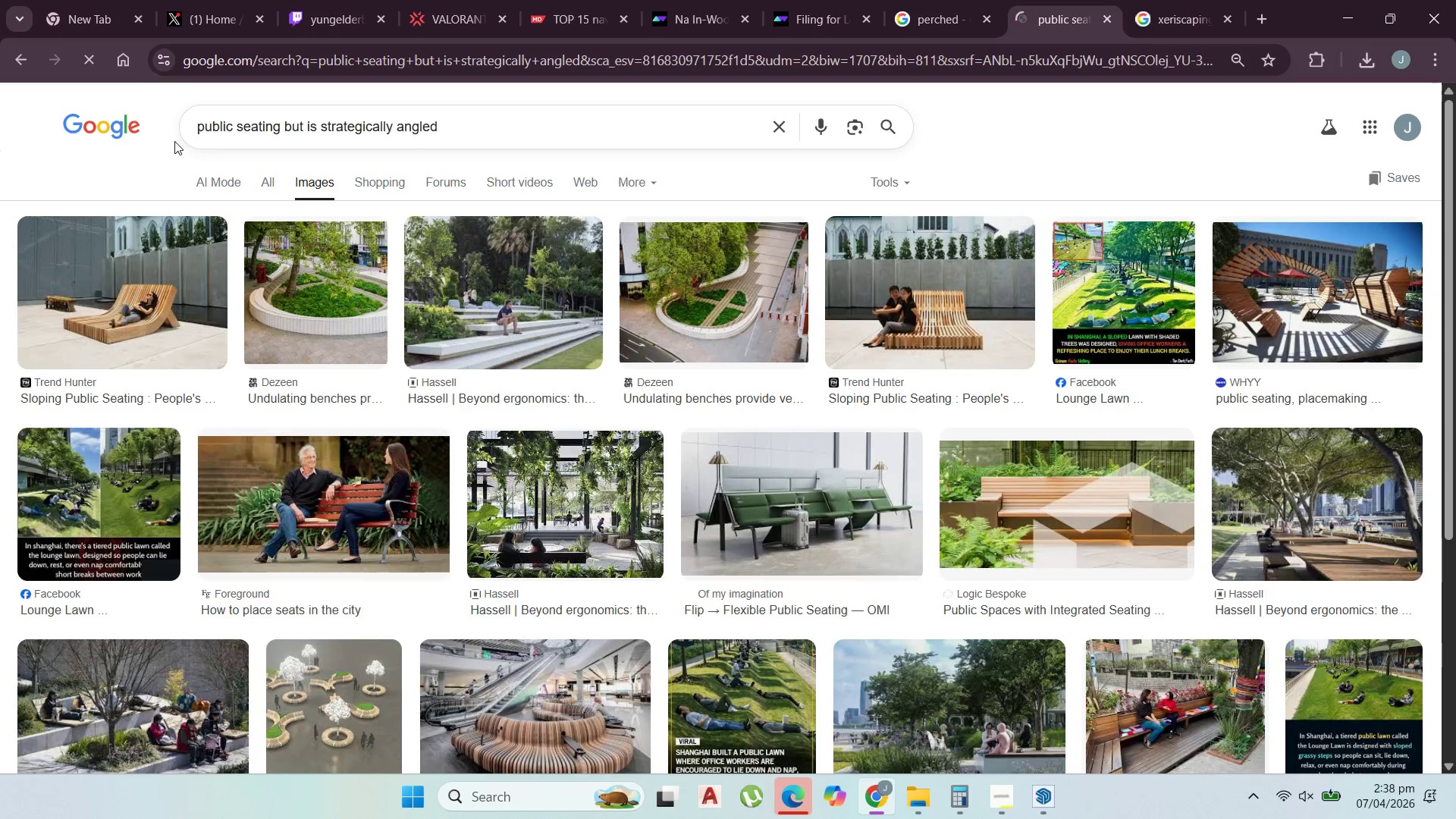 
scroll: coordinate [438, 293], scroll_direction: down, amount: 3.0
 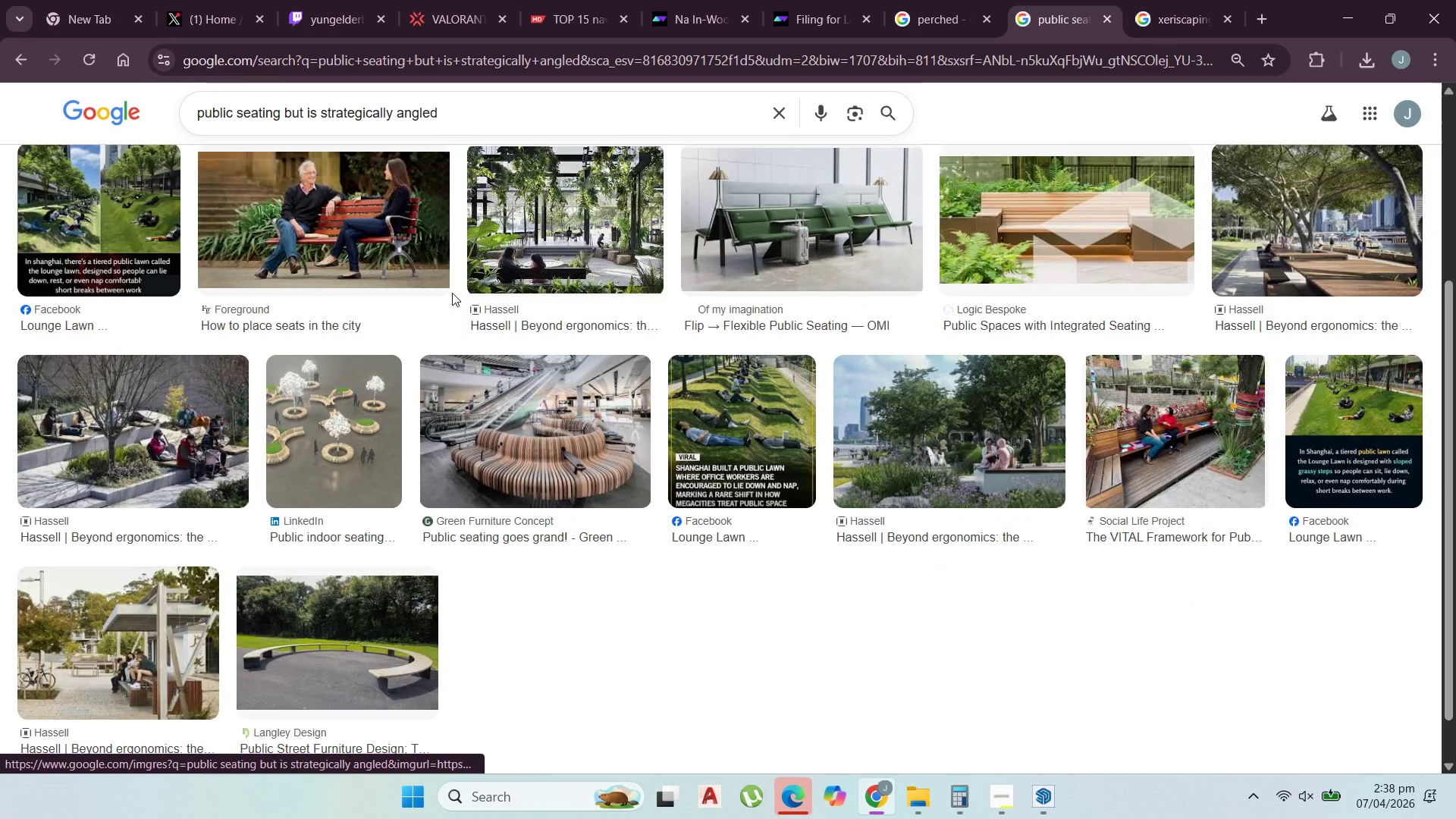 
scroll: coordinate [362, 305], scroll_direction: up, amount: 8.0
 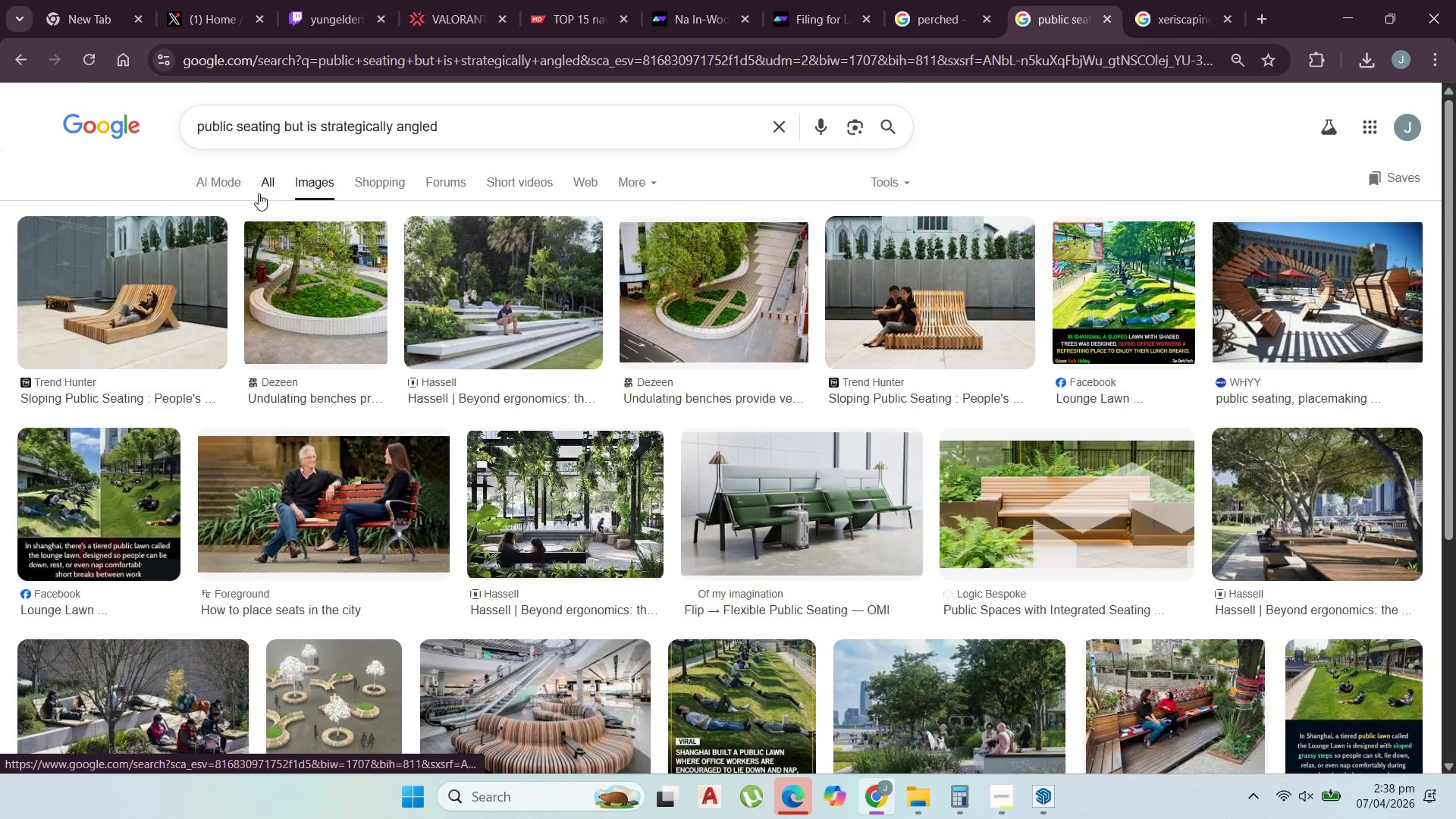 
left_click([261, 188])
 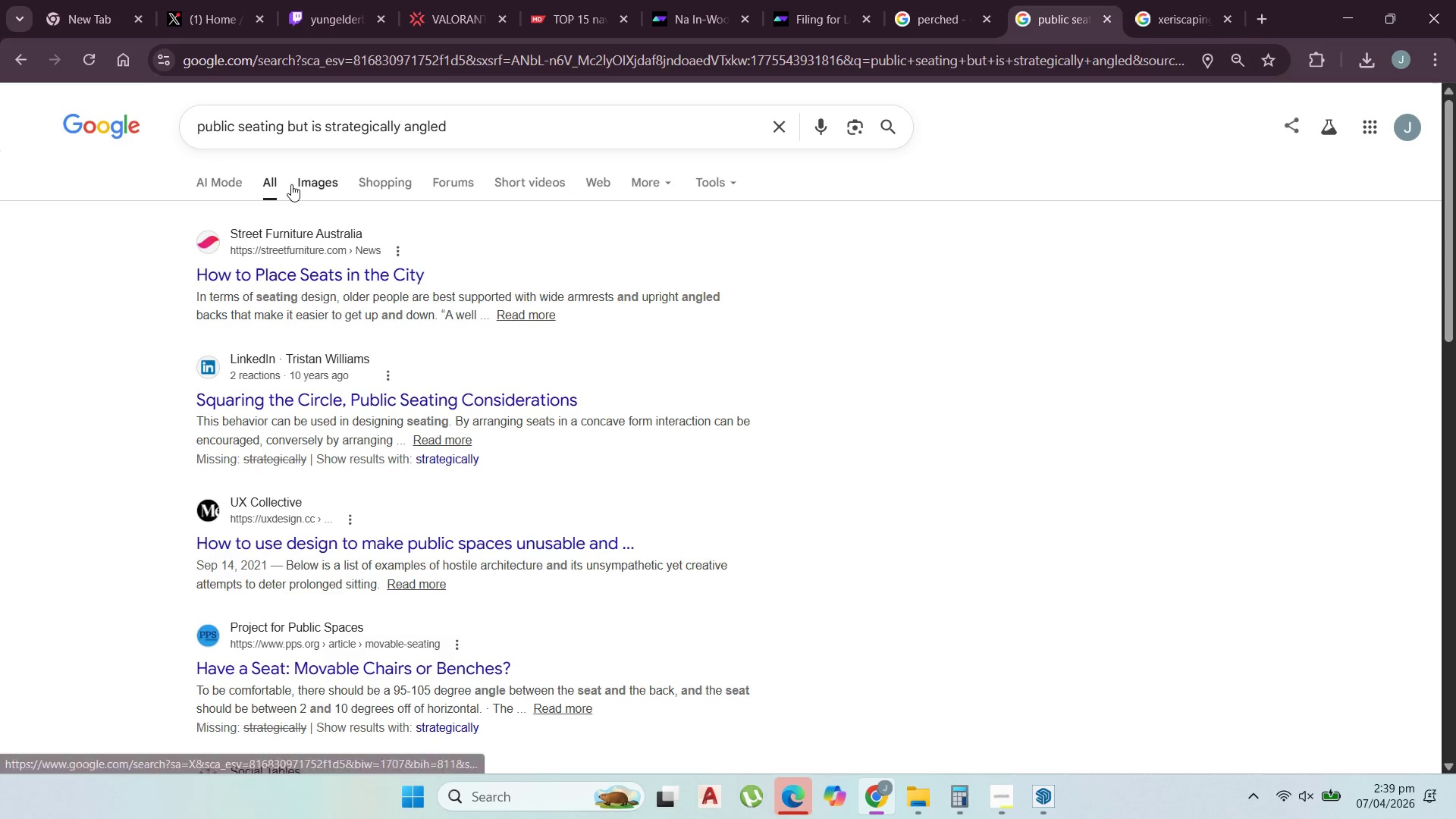 
left_click([482, 139])
 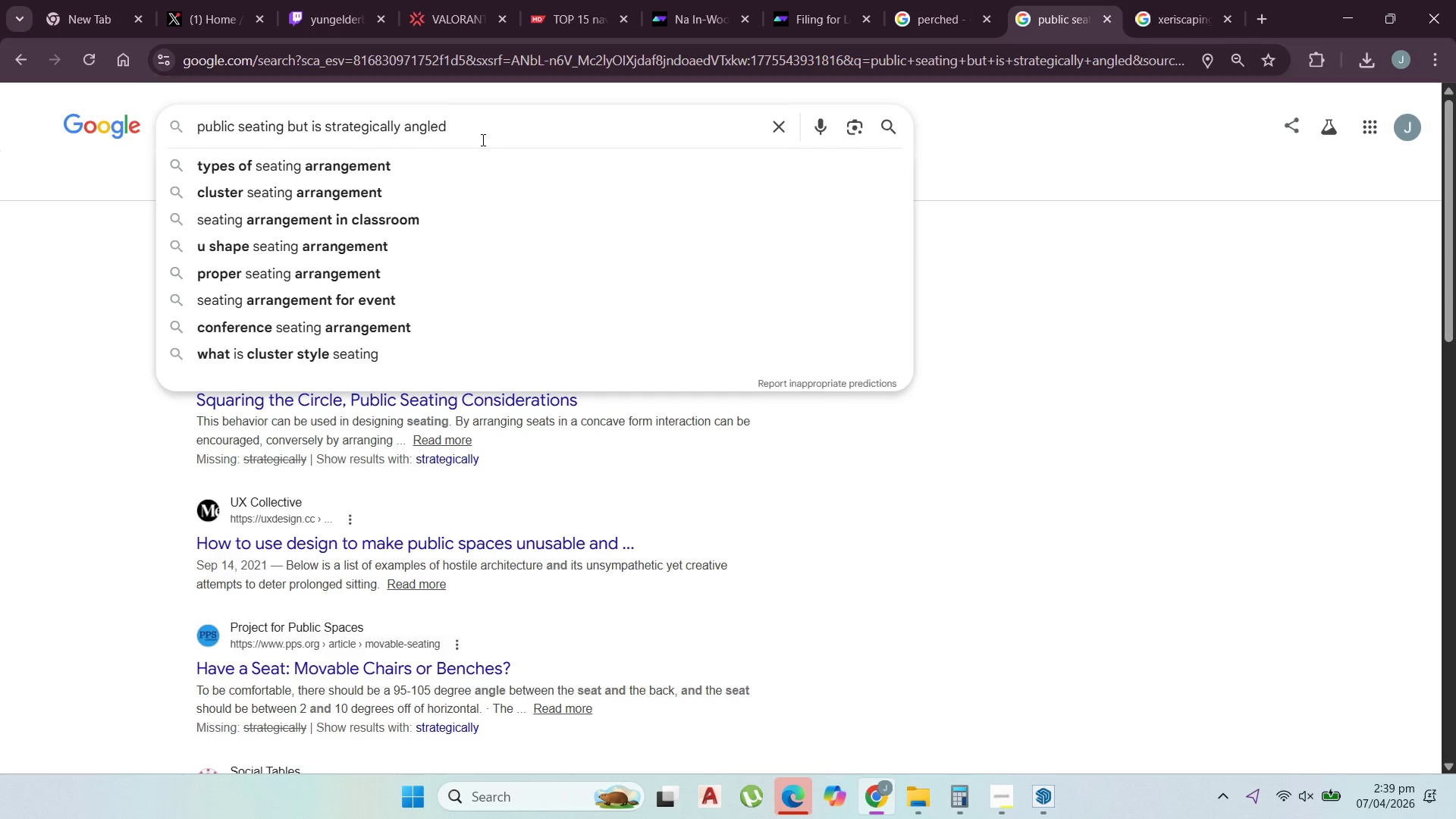 
type( for camera)
 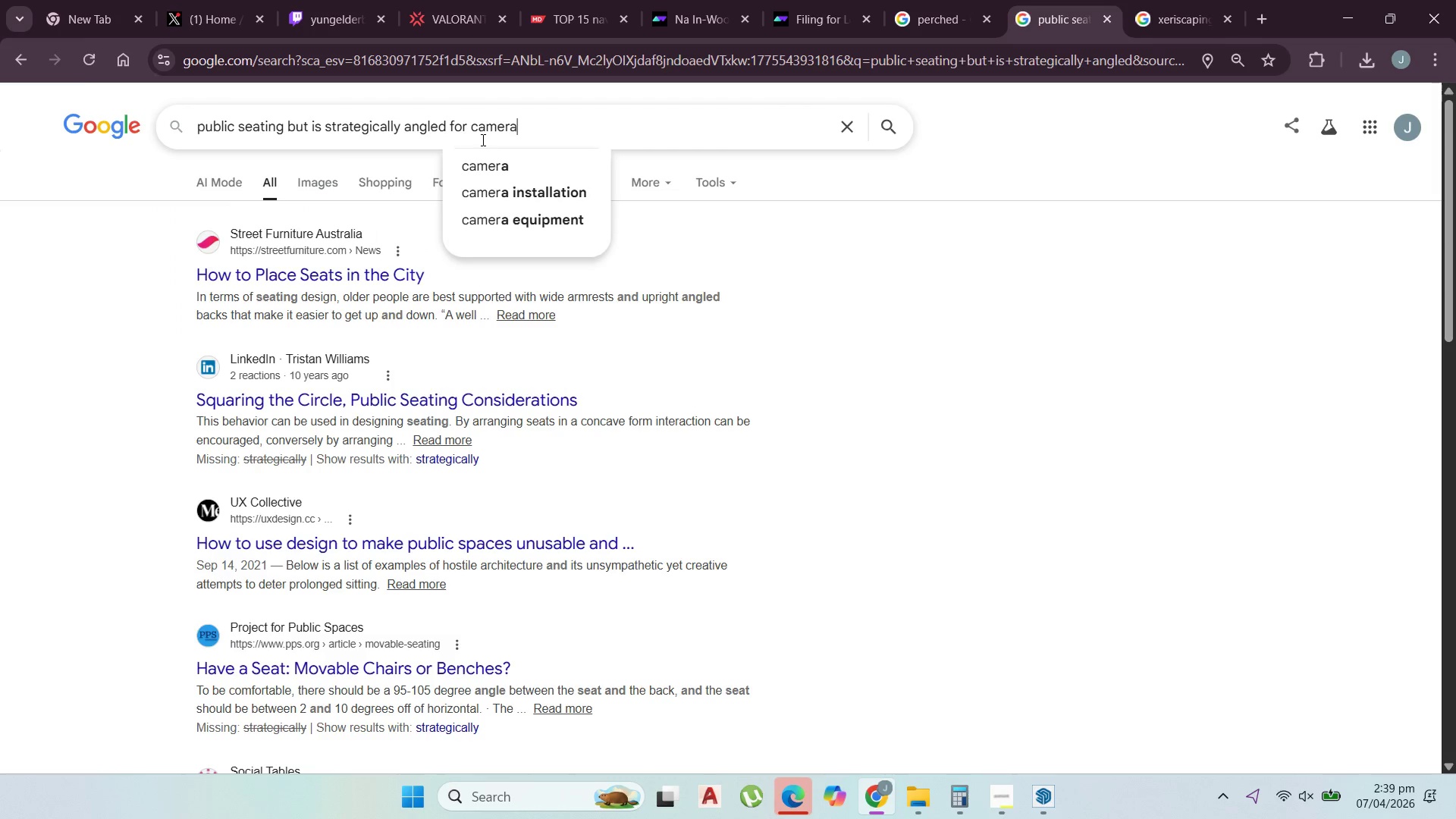 
key(Enter)
 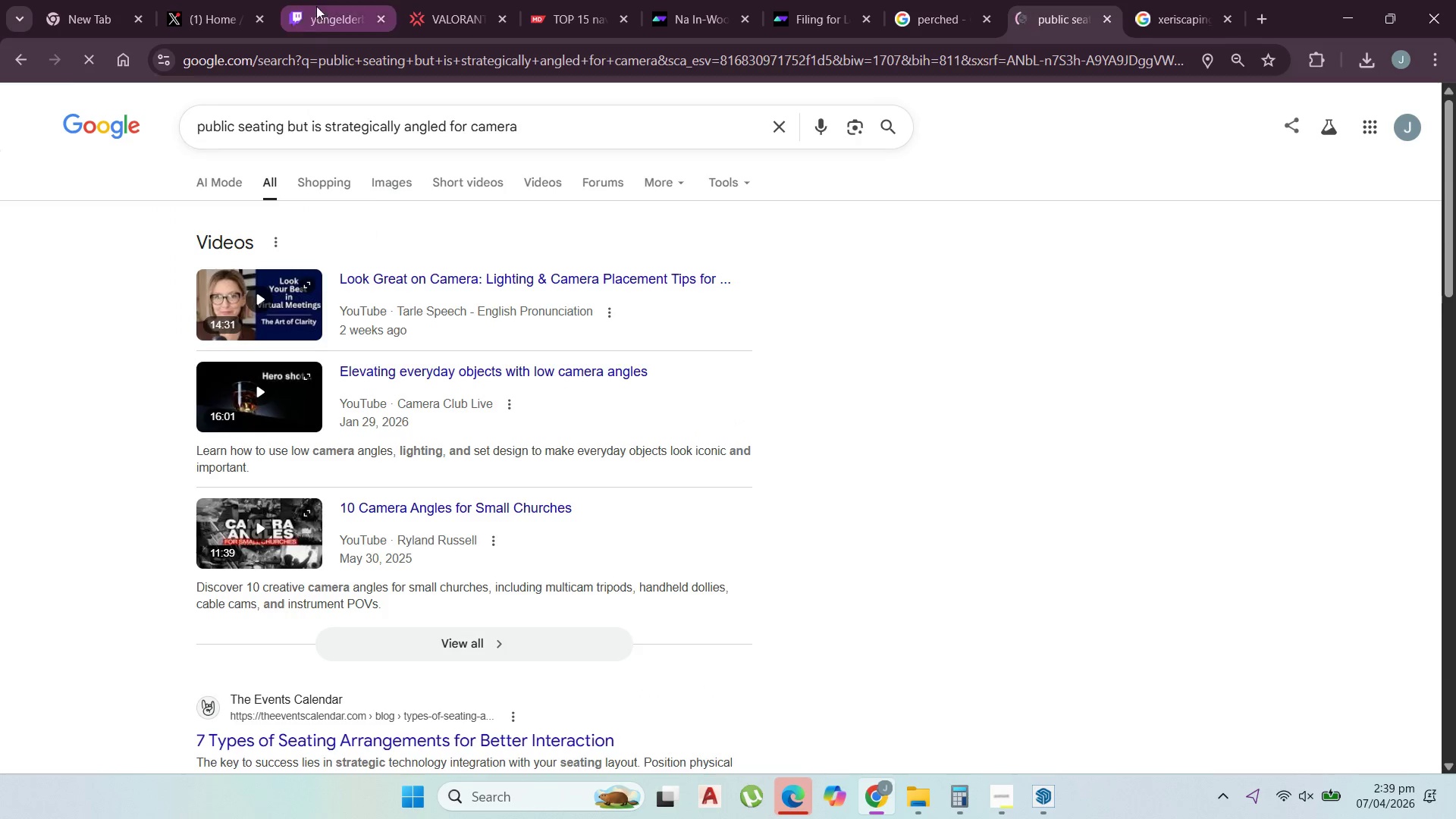 
left_click([371, 181])
 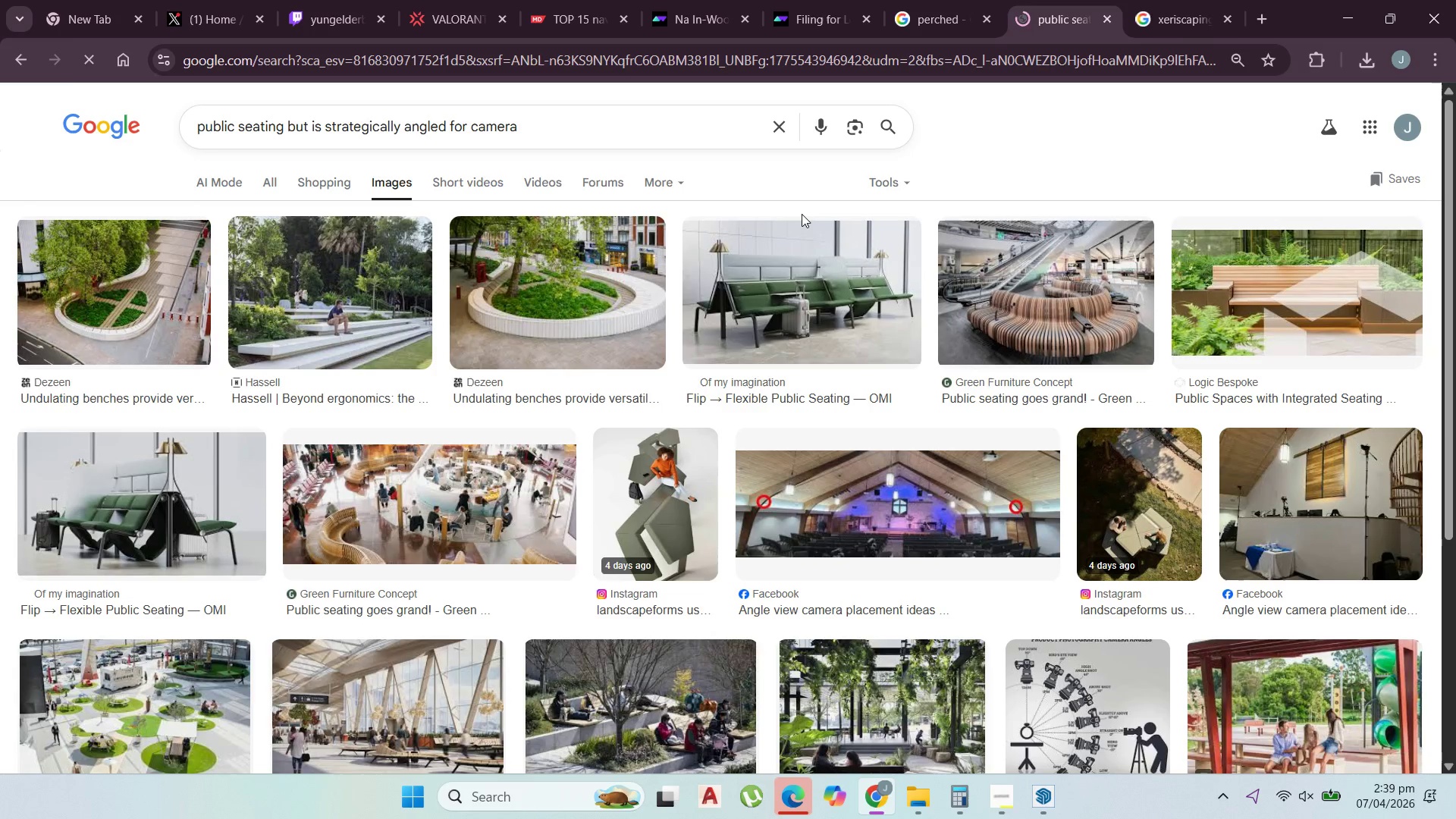 
scroll: coordinate [802, 214], scroll_direction: up, amount: 1.0
 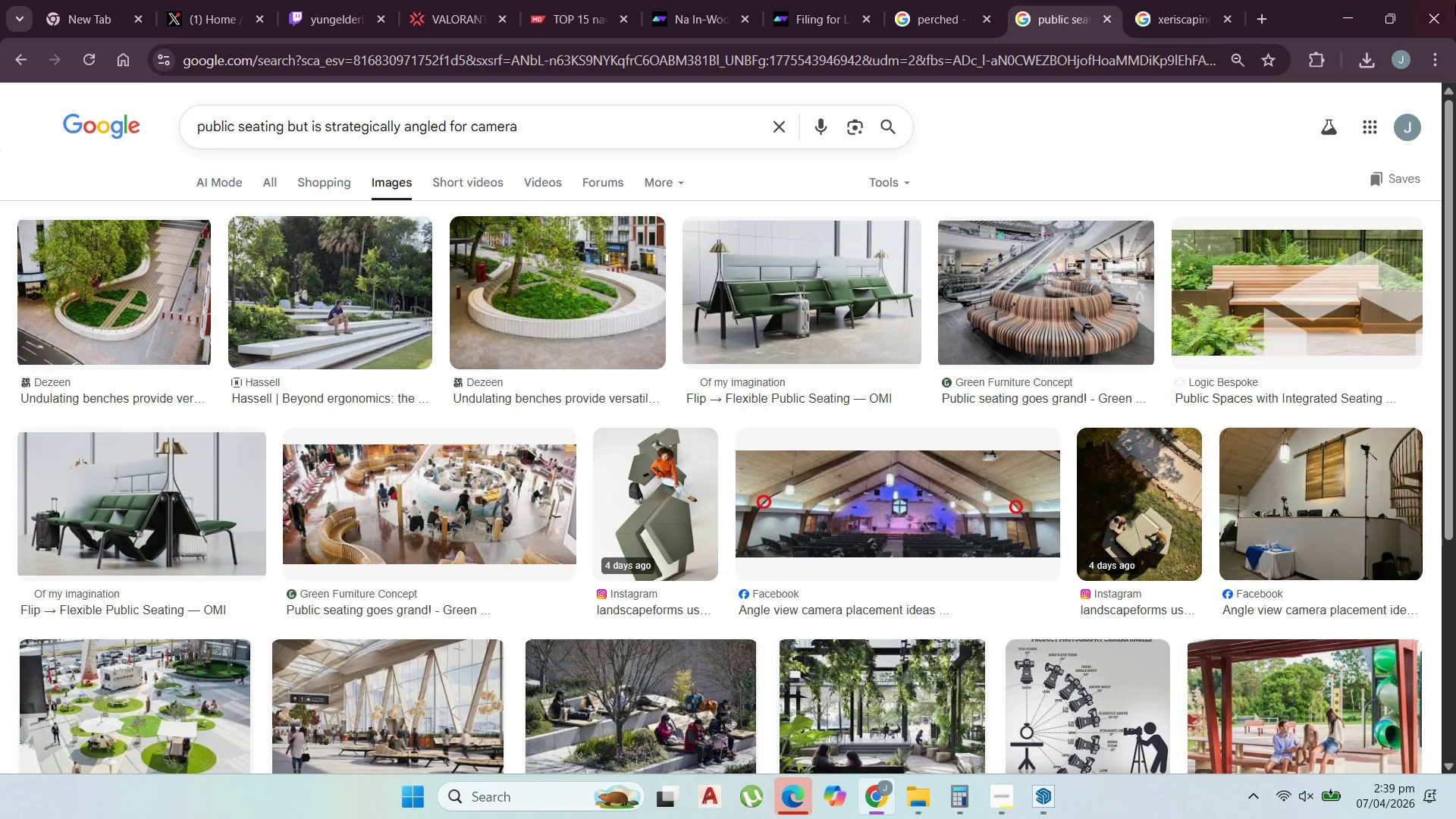 
left_click([1351, 6])